 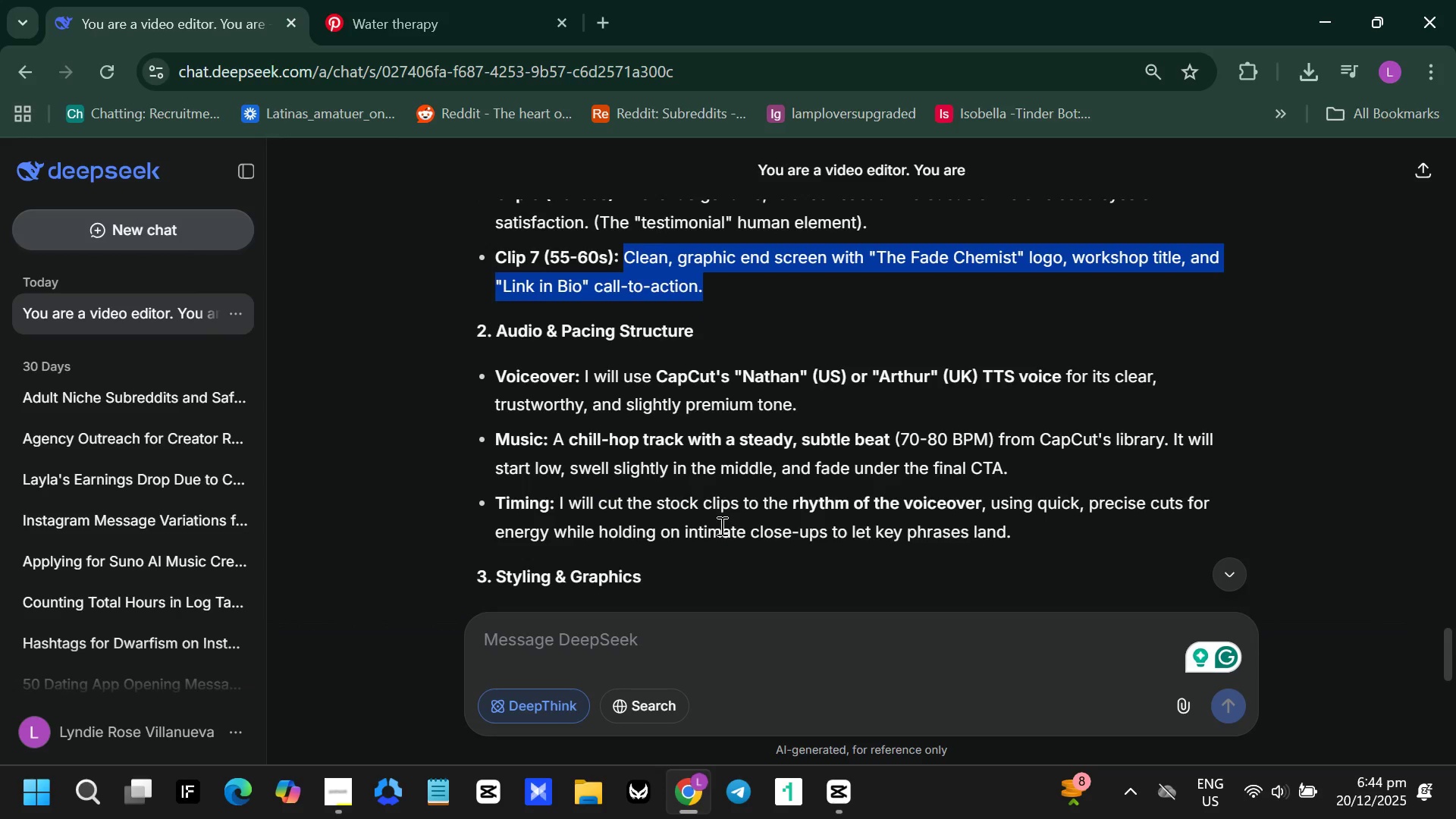 
scroll: coordinate [720, 529], scroll_direction: down, amount: 3.0
 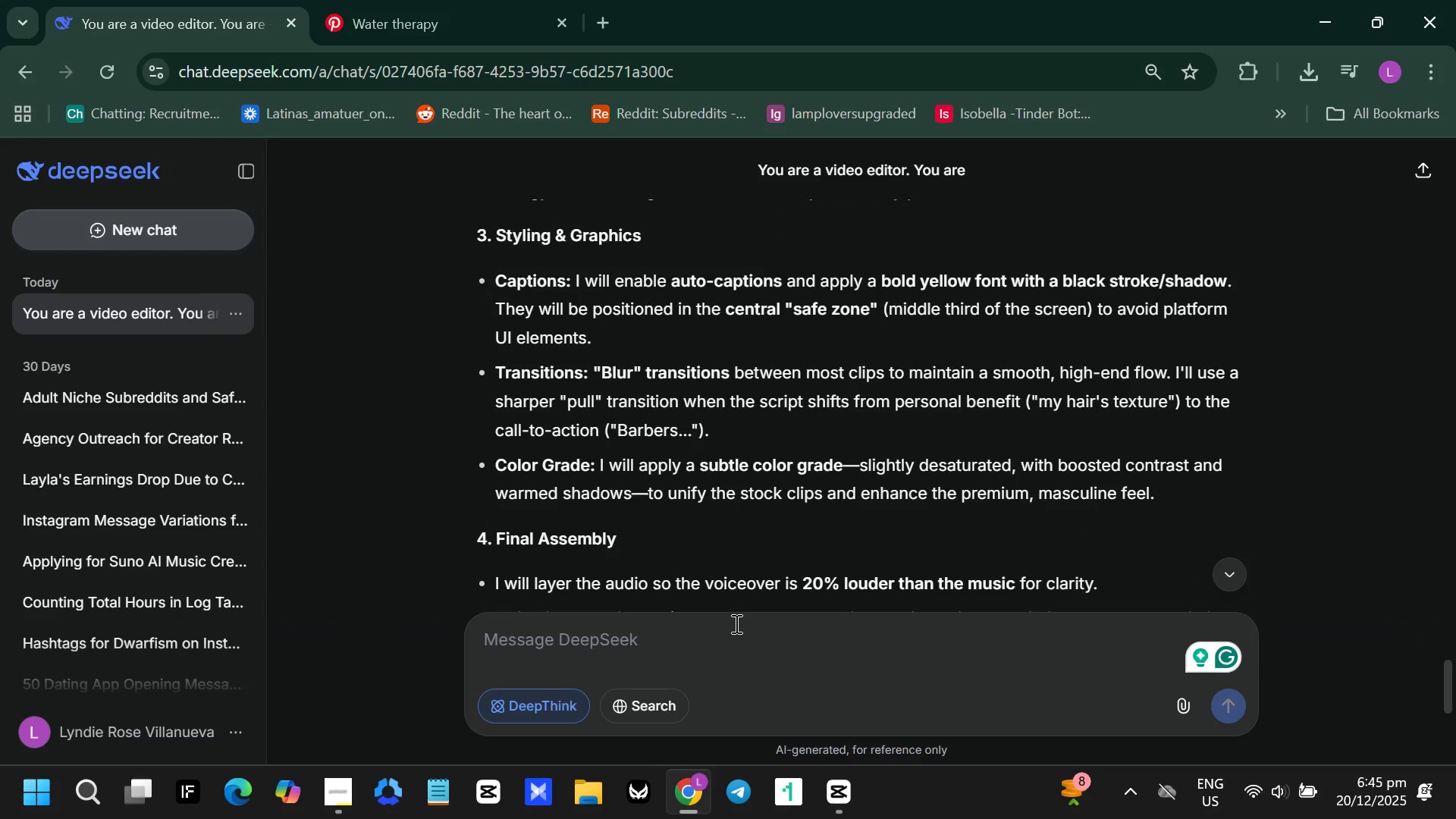 
wait(6.24)
 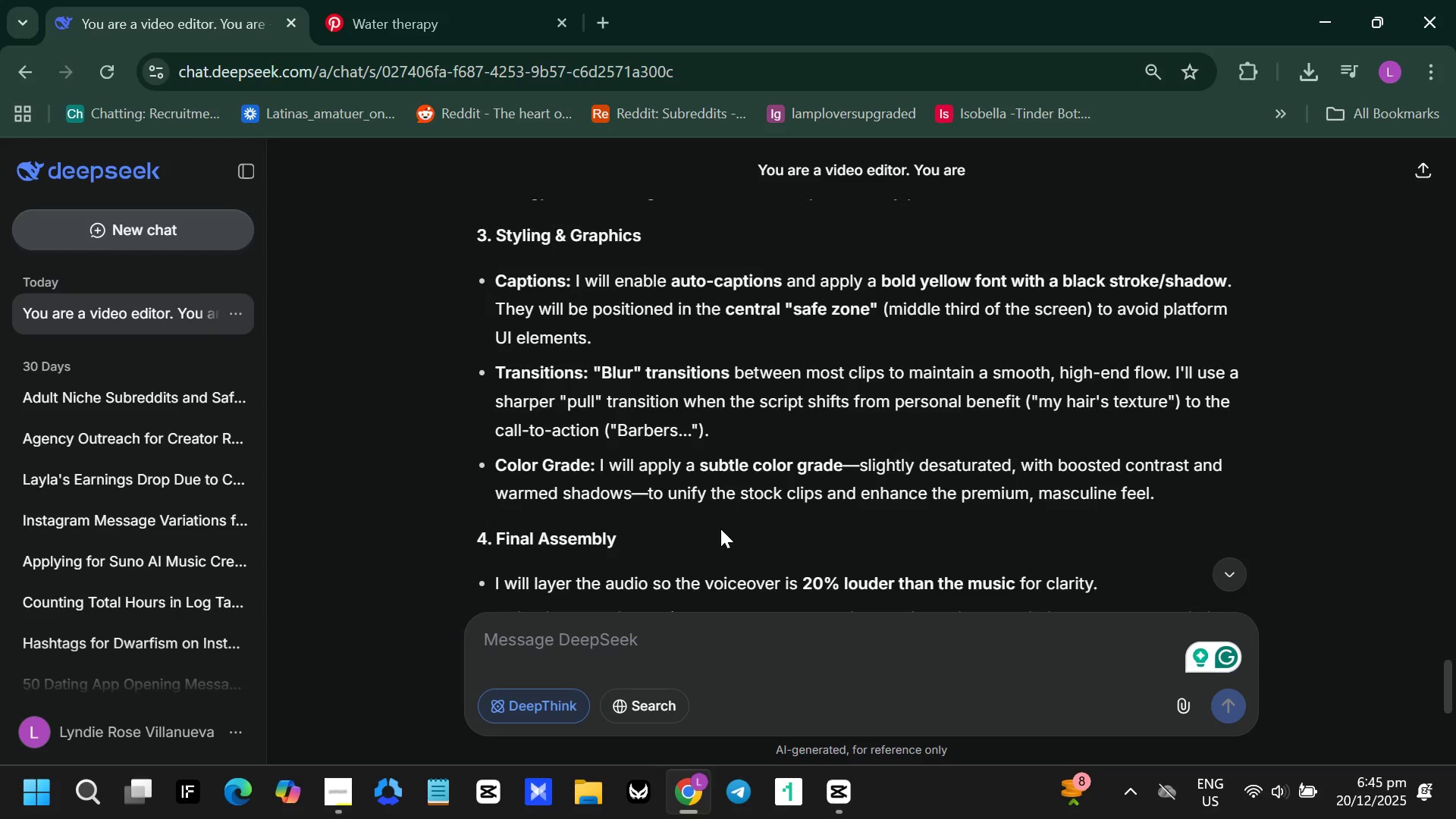 
key(Alt+AltLeft)
 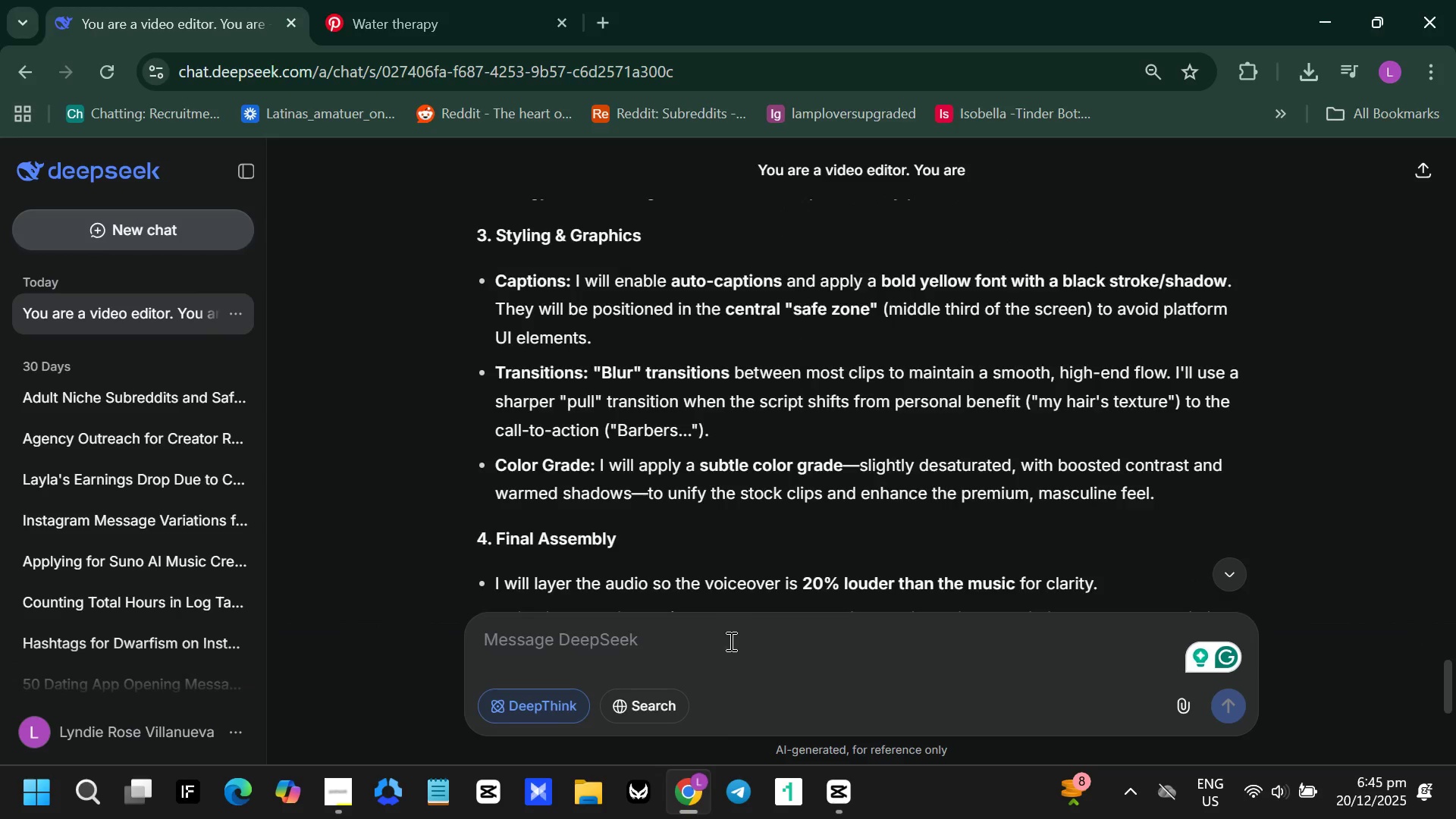 
key(Alt+Tab)